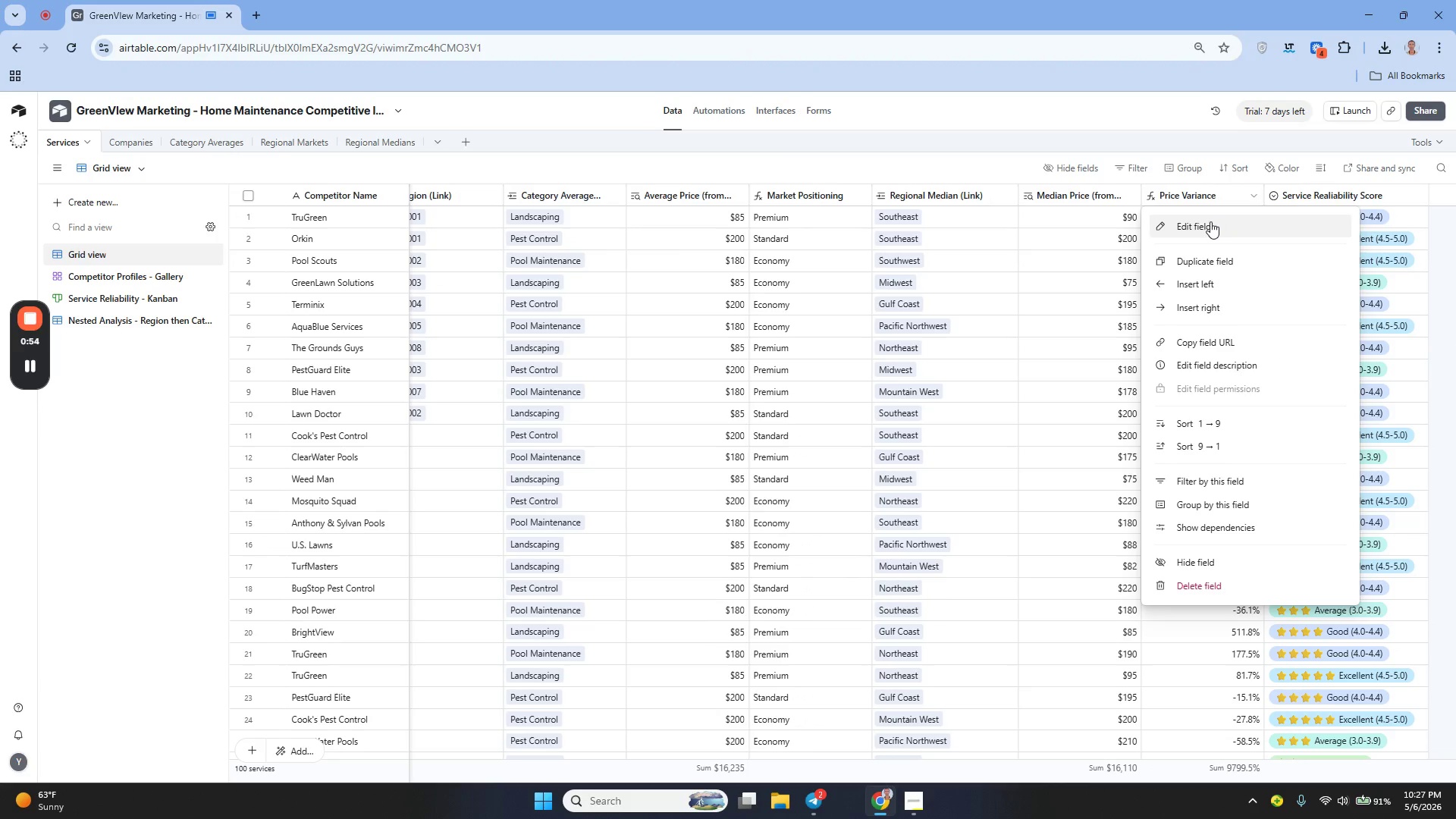 
left_click([1210, 221])
 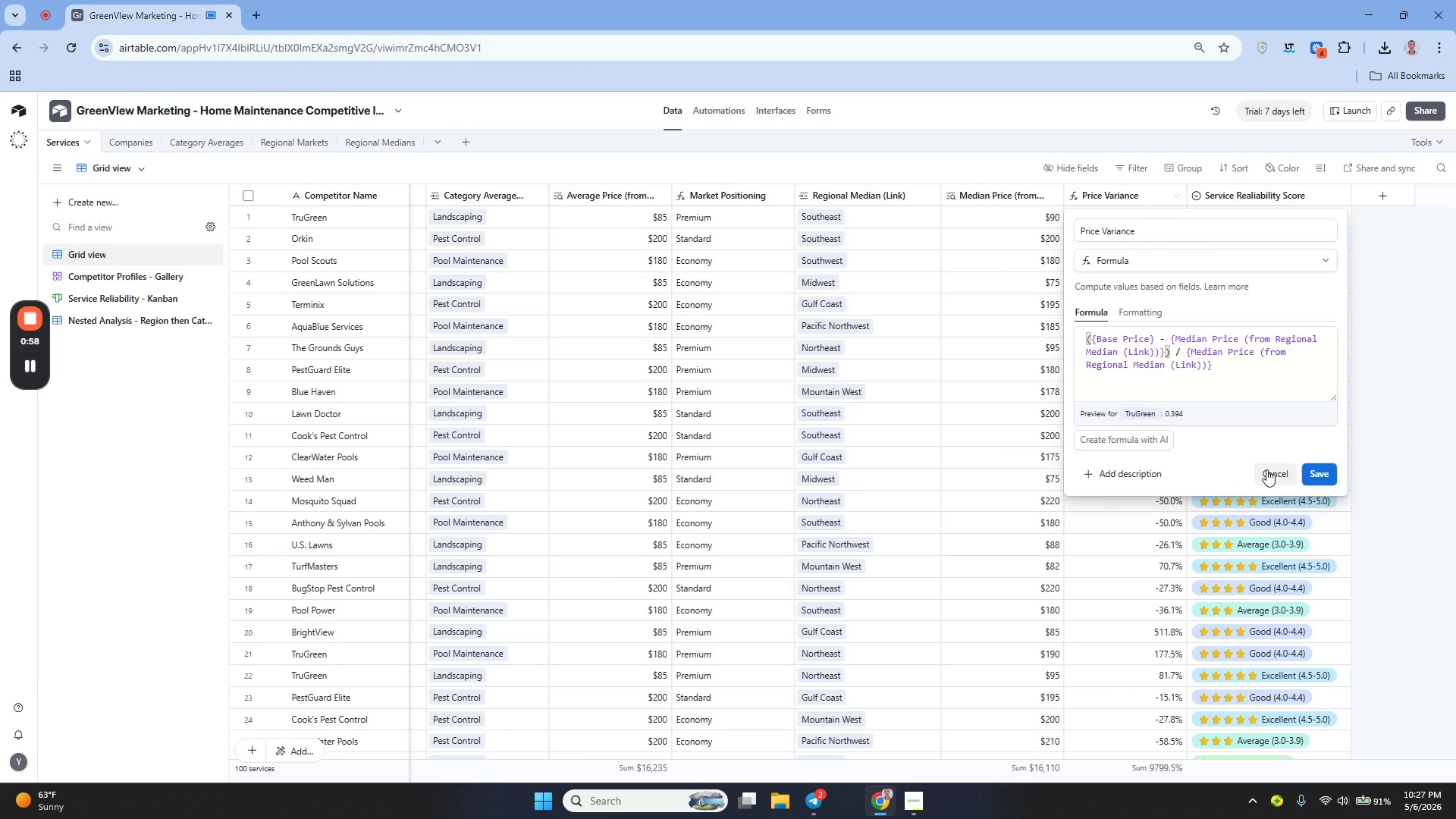 
wait(5.11)
 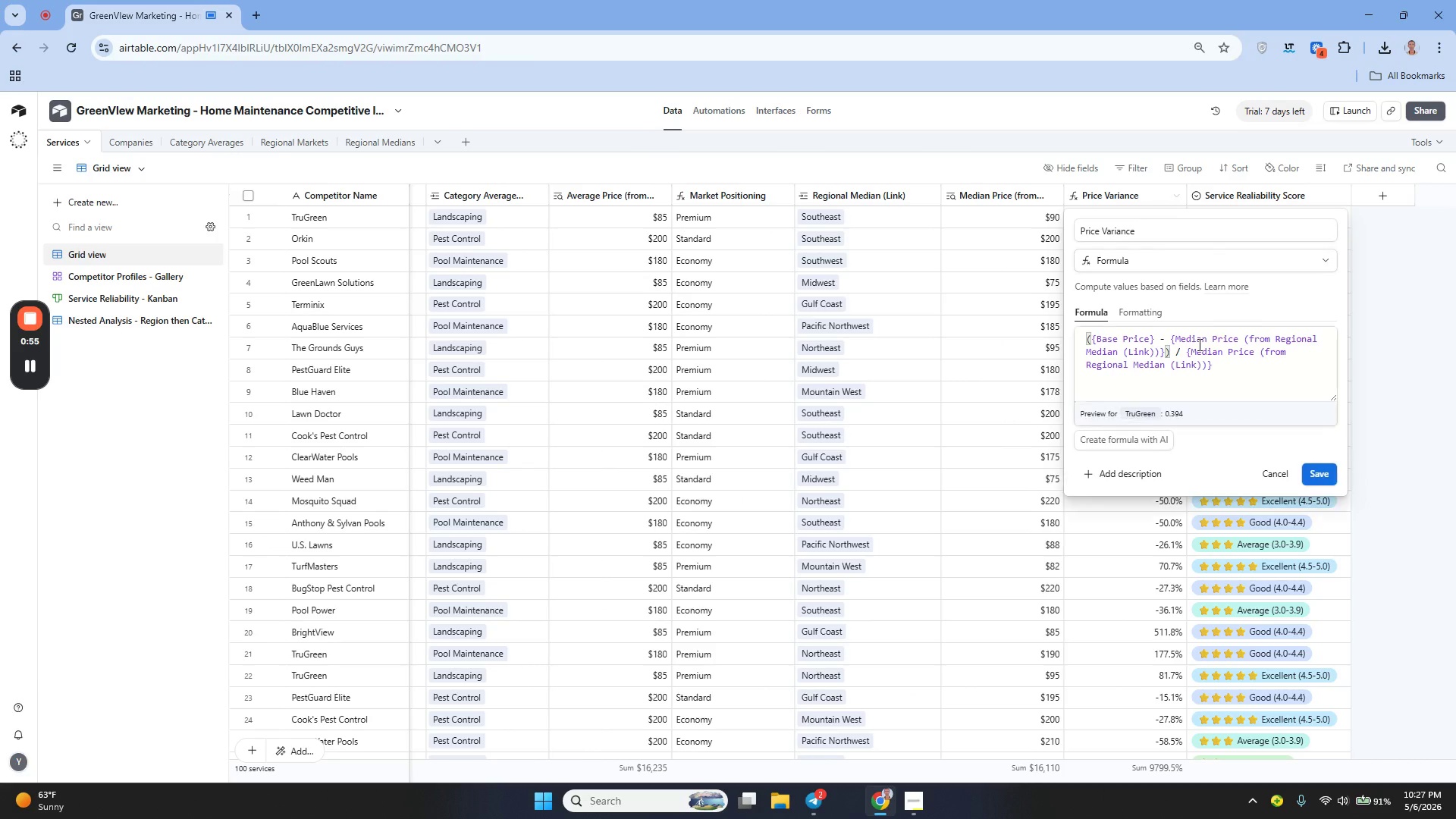 
left_click([1266, 469])
 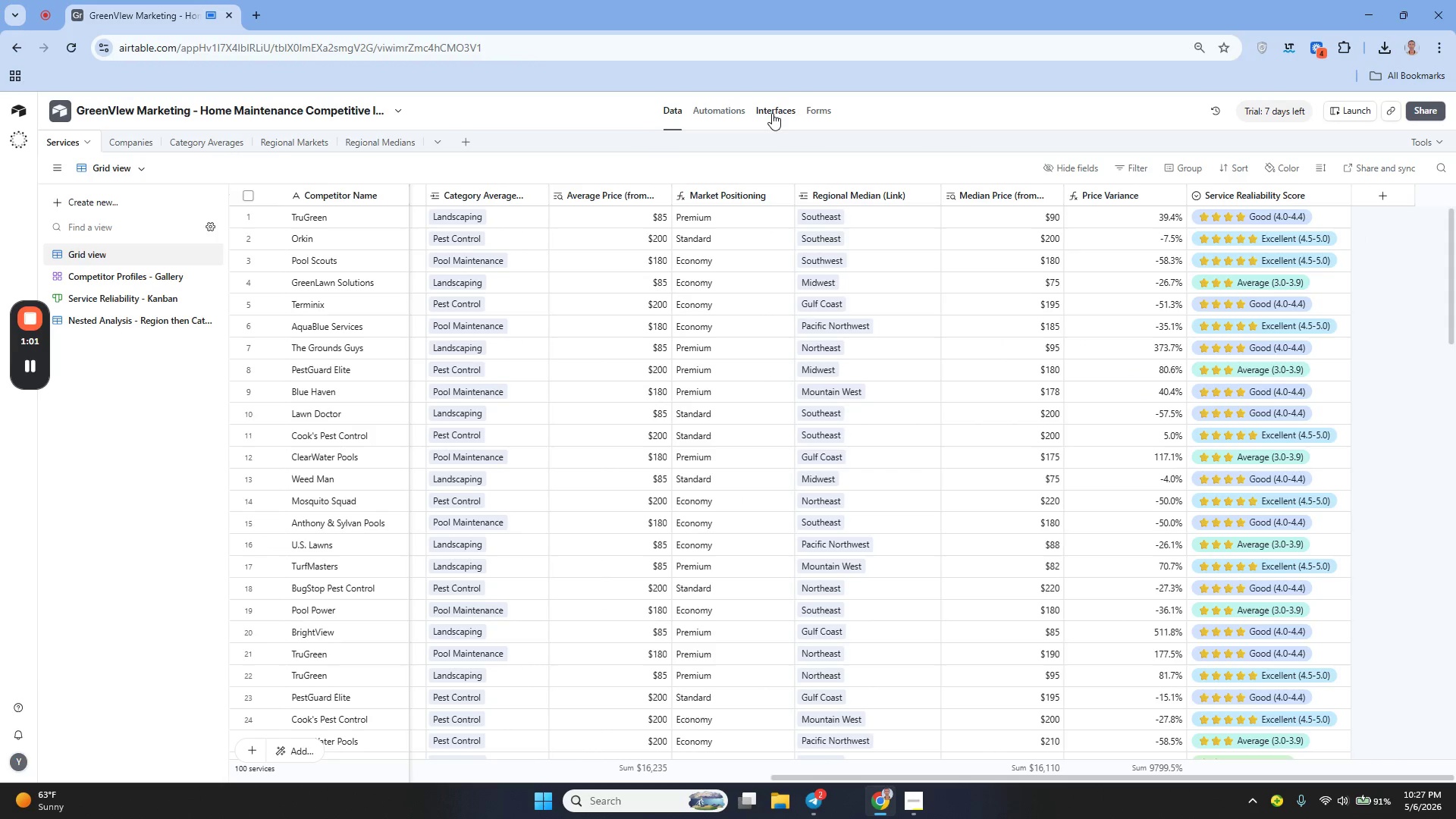 
left_click([770, 112])
 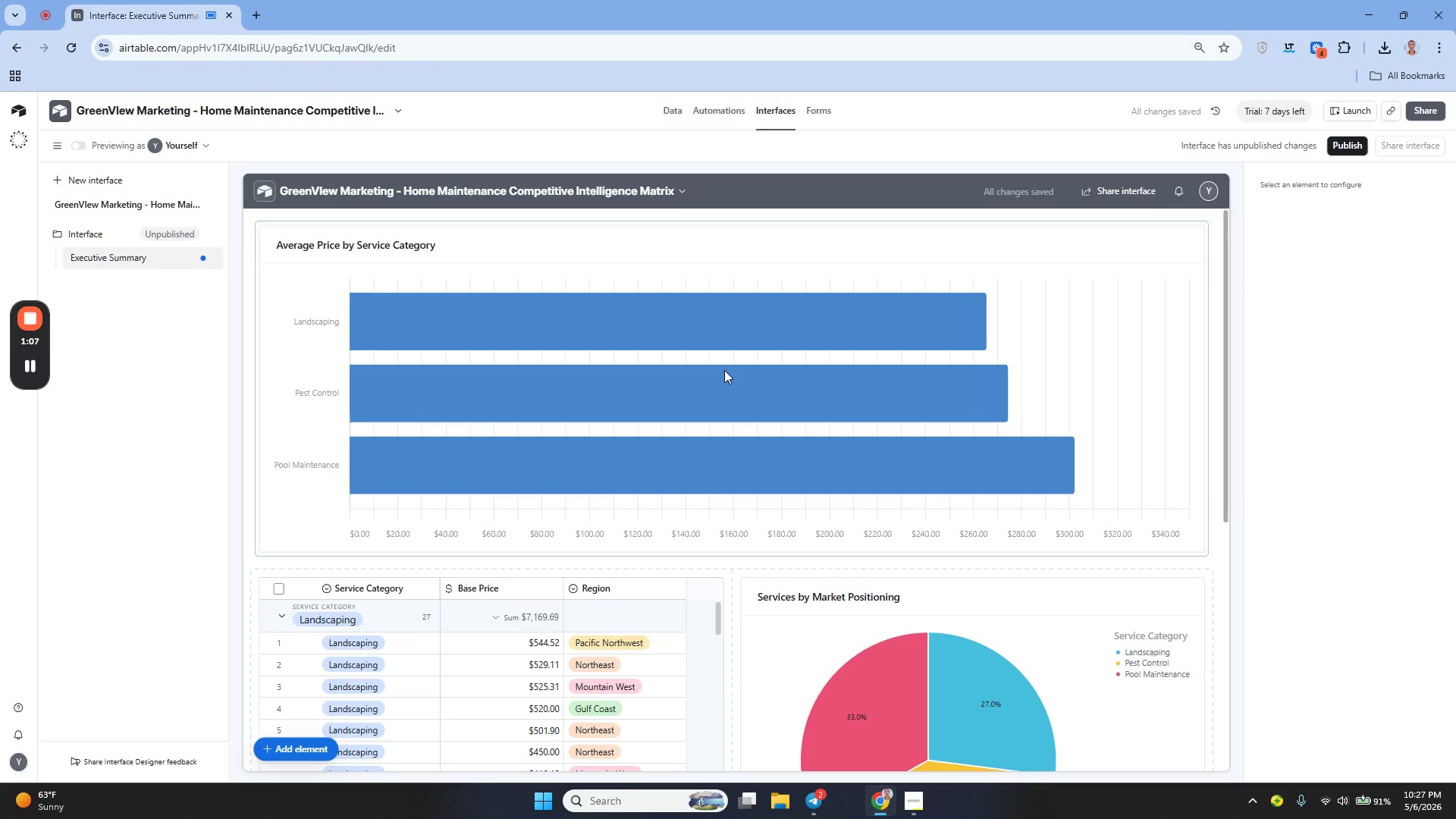 
wait(10.46)
 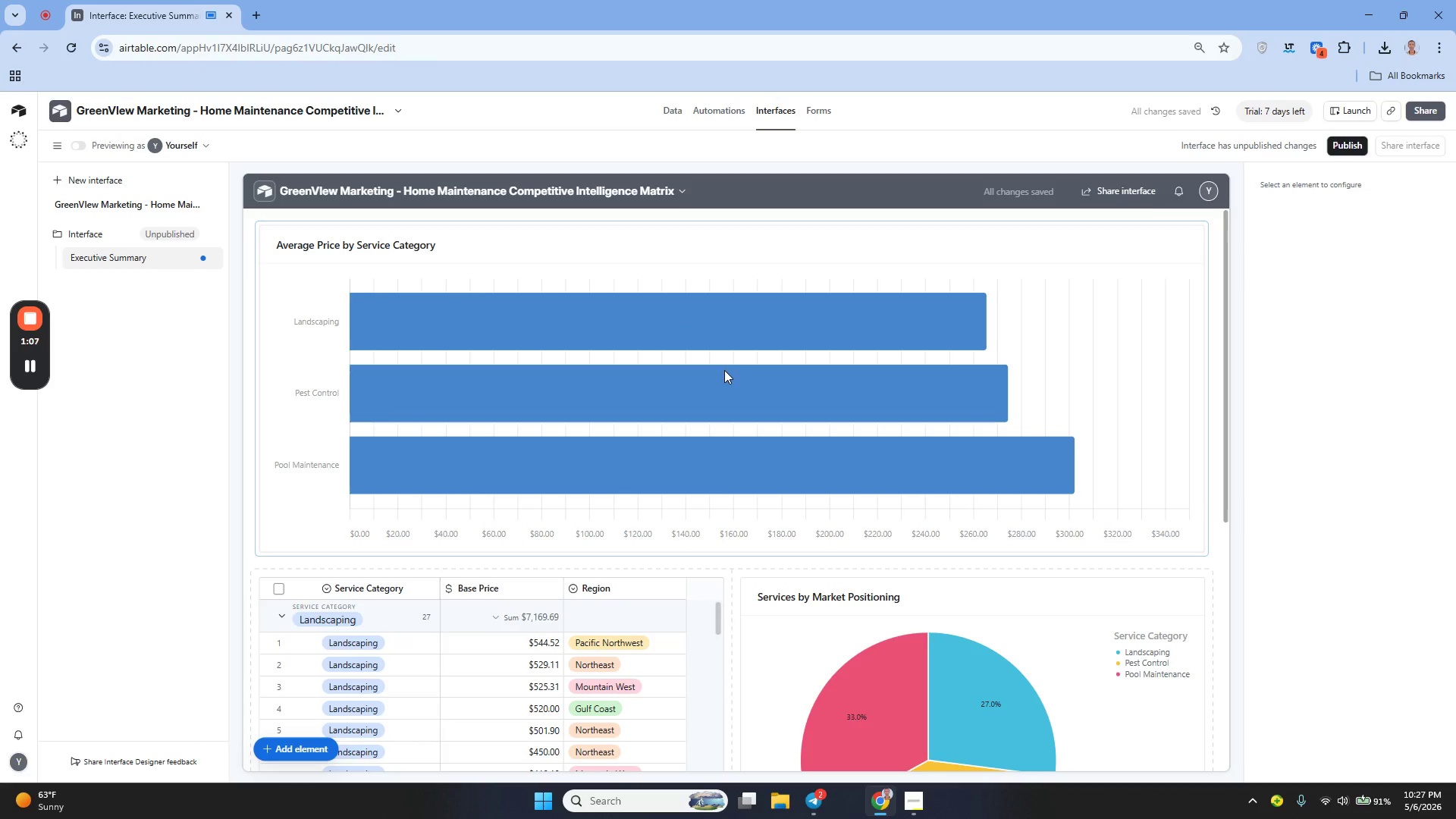 
mouse_move([754, 415])
 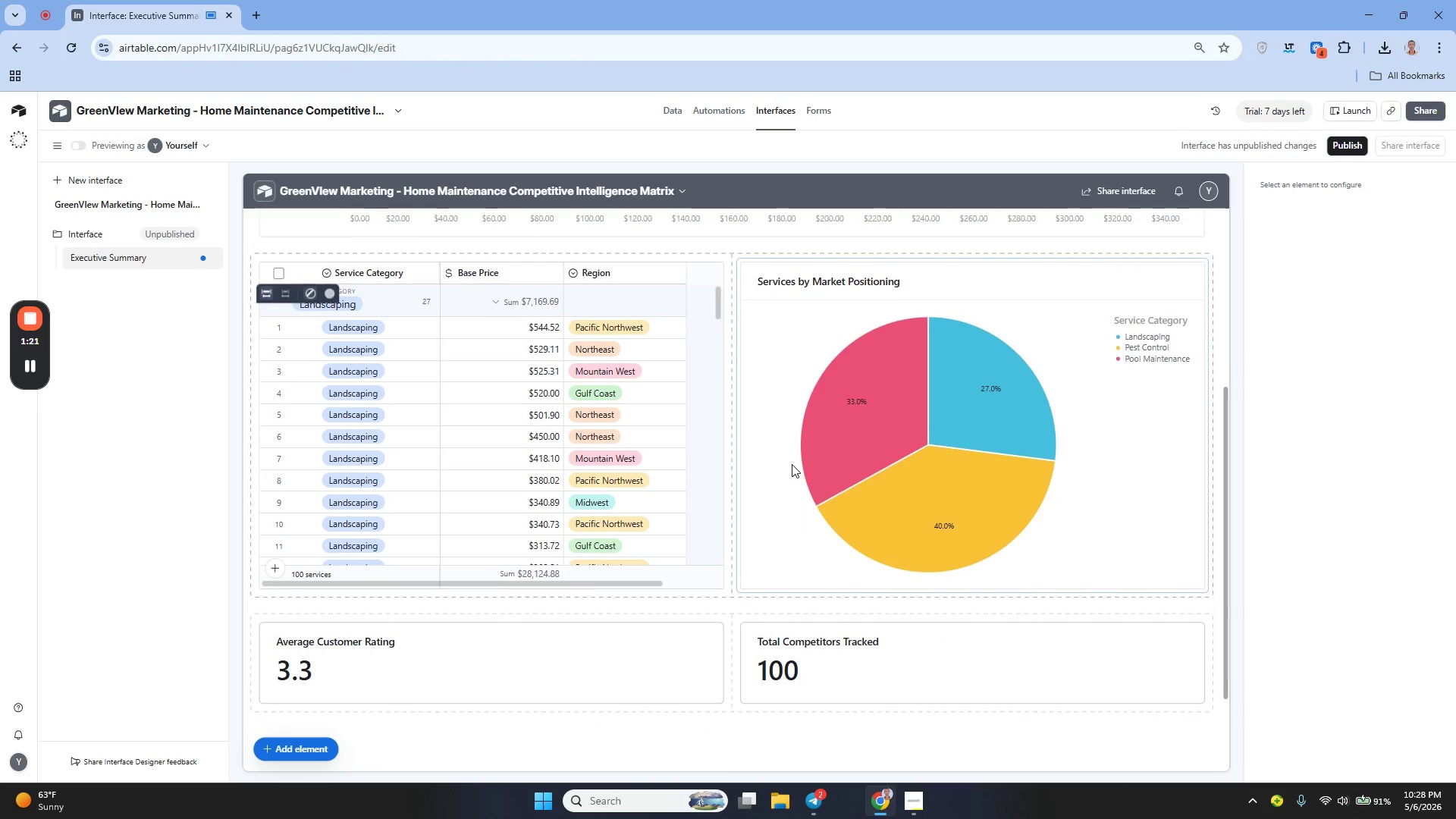 
wait(12.95)
 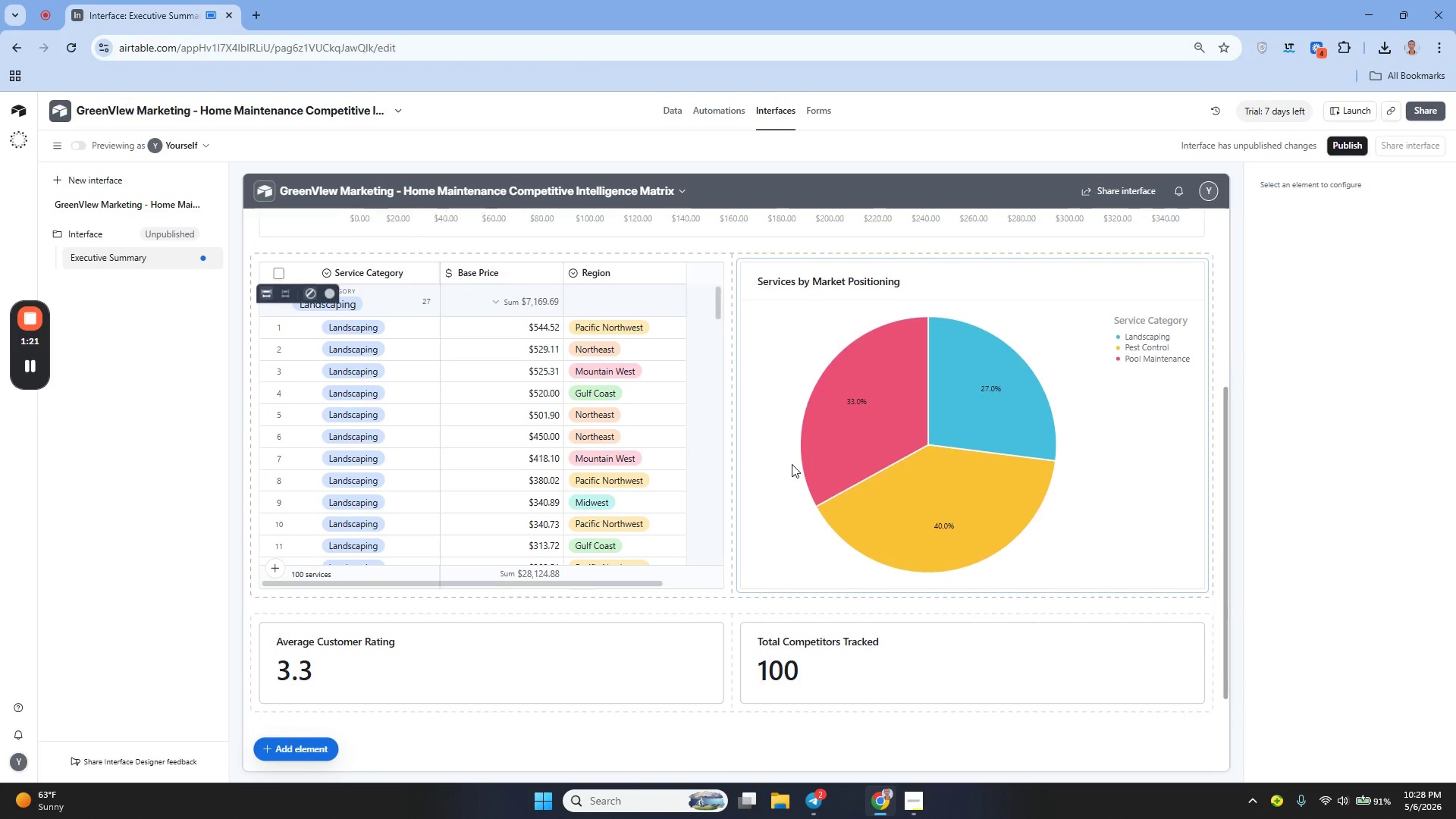 
left_click([676, 106])
 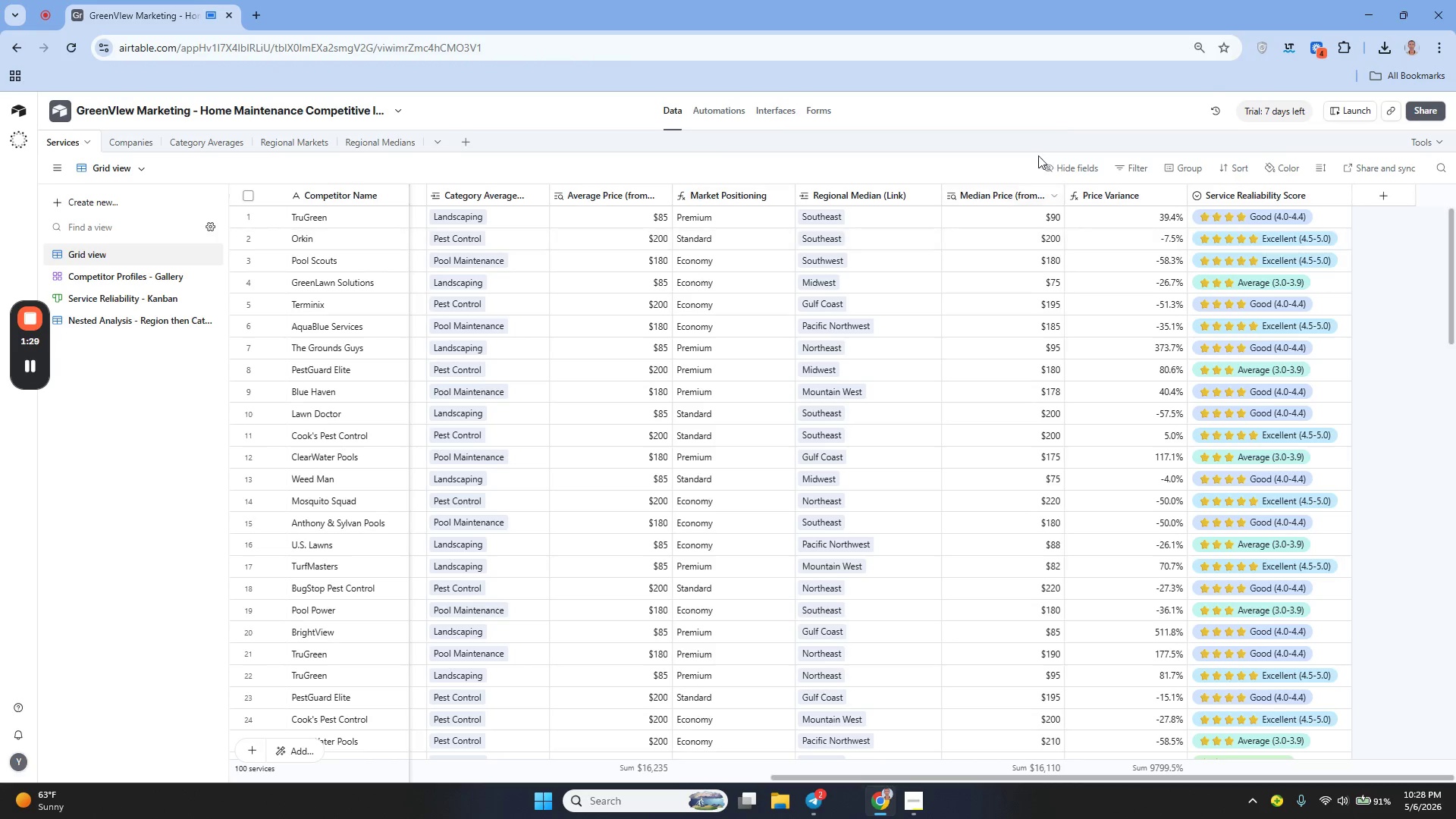 
left_click([1320, 43])
 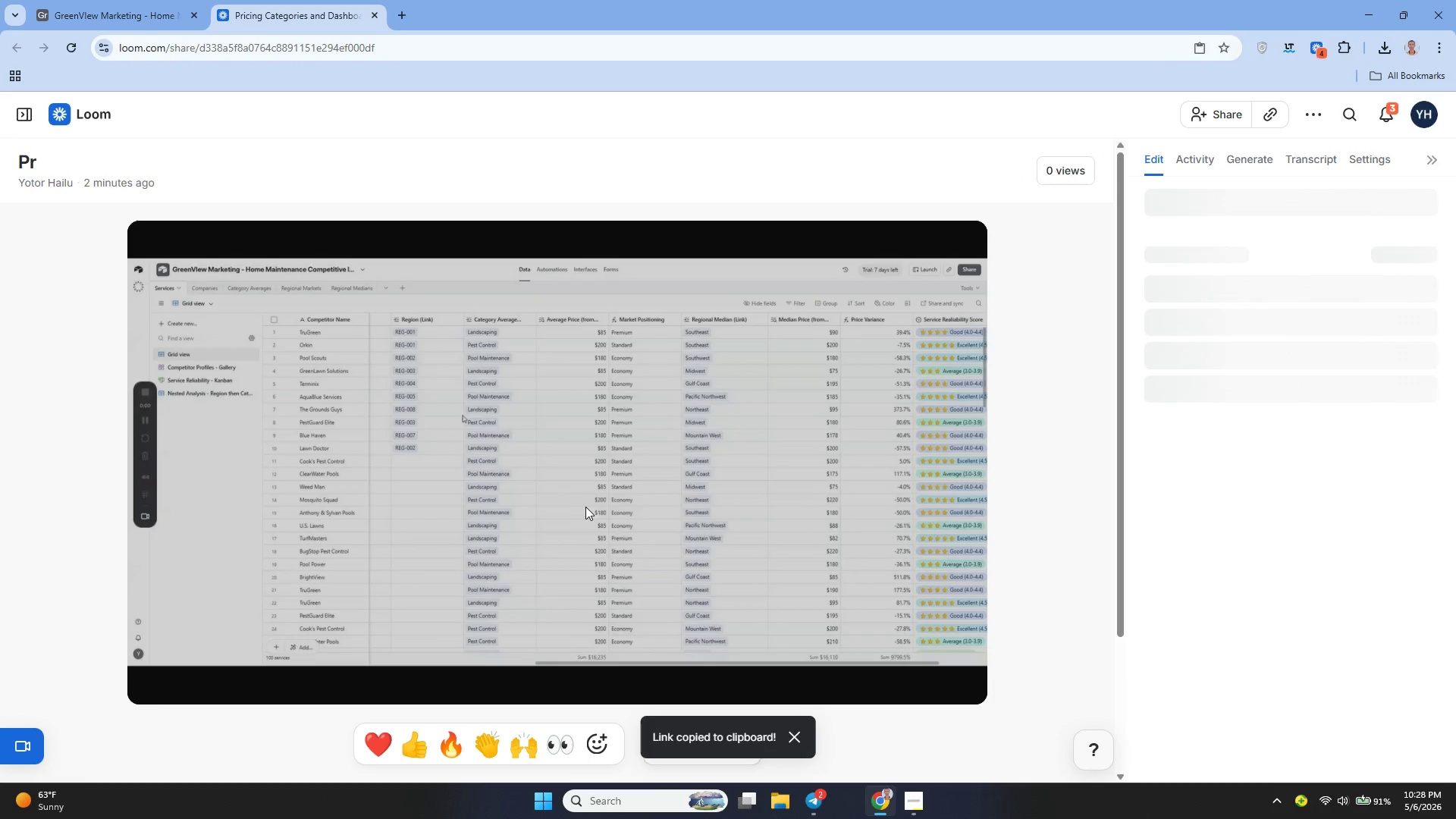 